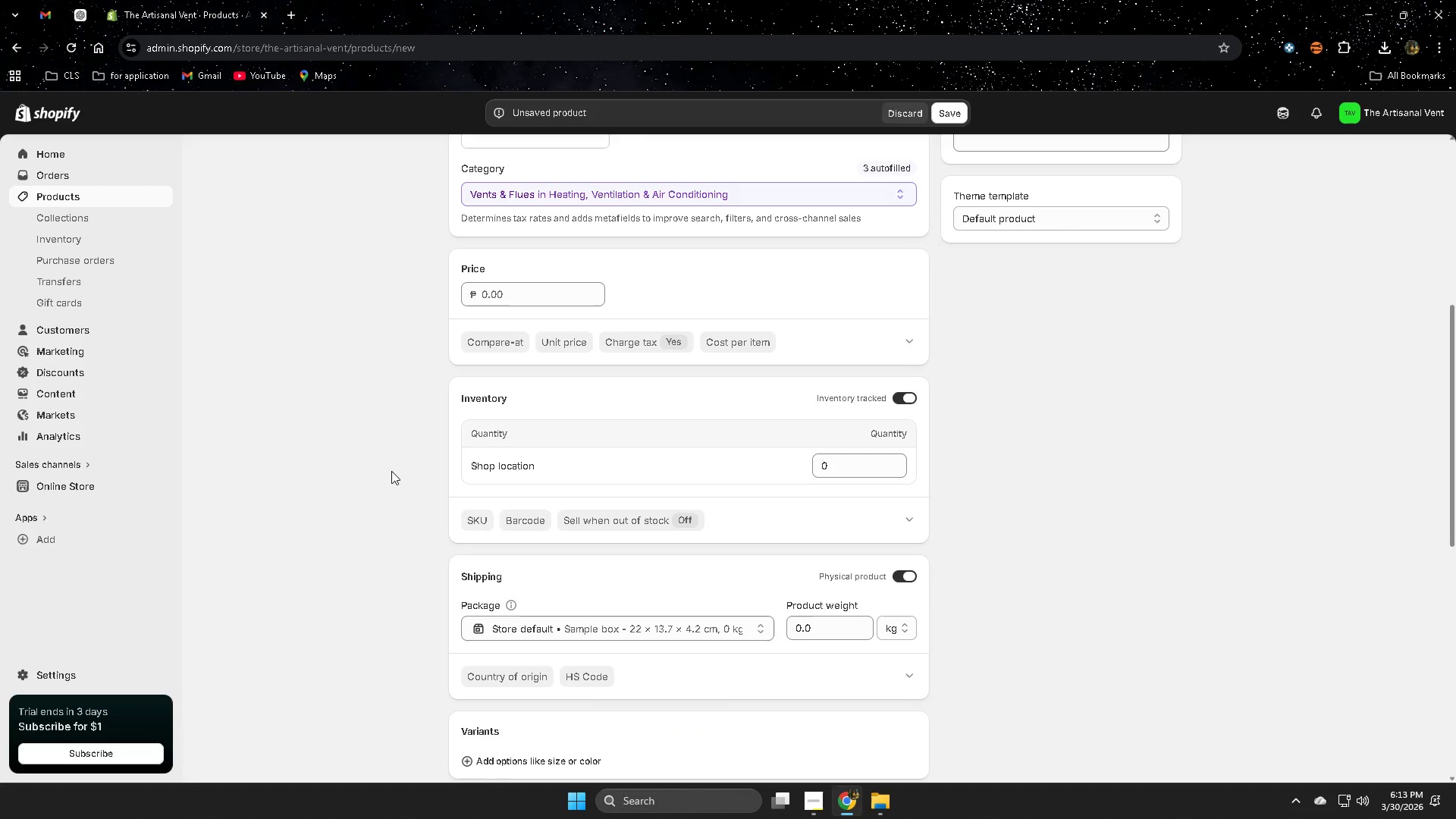 
scroll: coordinate [391, 469], scroll_direction: down, amount: 1.0
 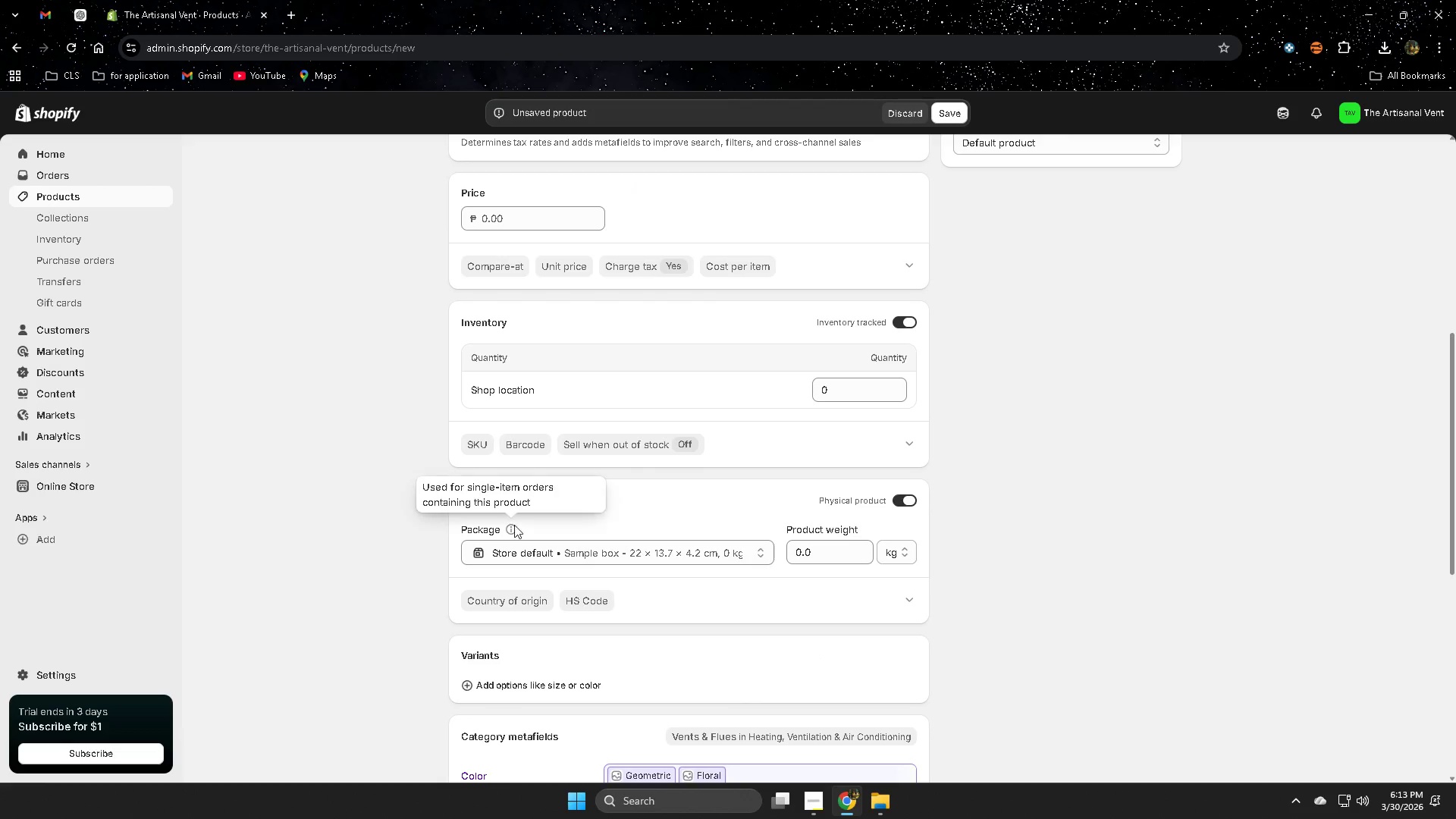 
scroll: coordinate [425, 447], scroll_direction: up, amount: 2.0
 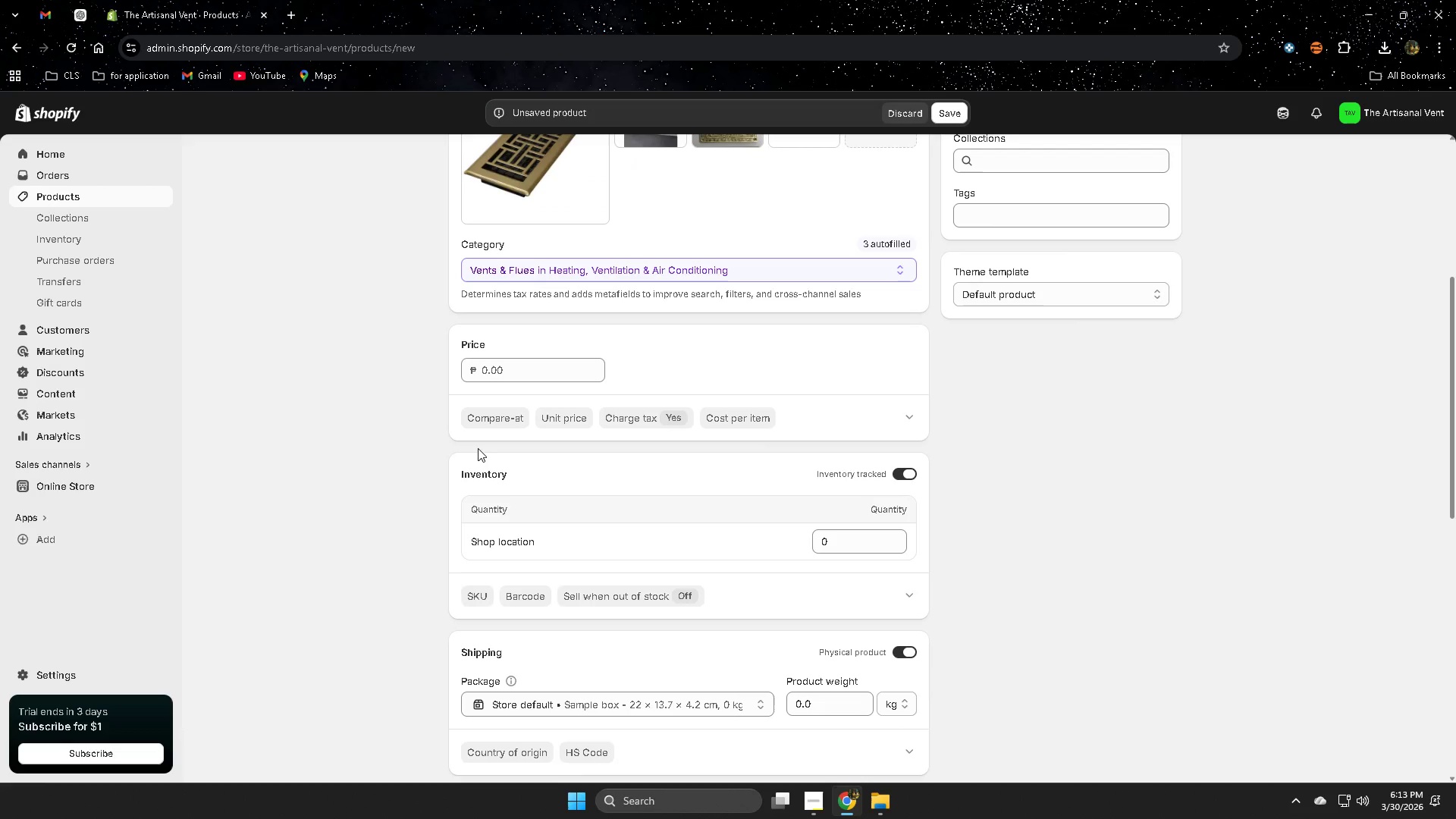 
scroll: coordinate [504, 541], scroll_direction: down, amount: 4.0
 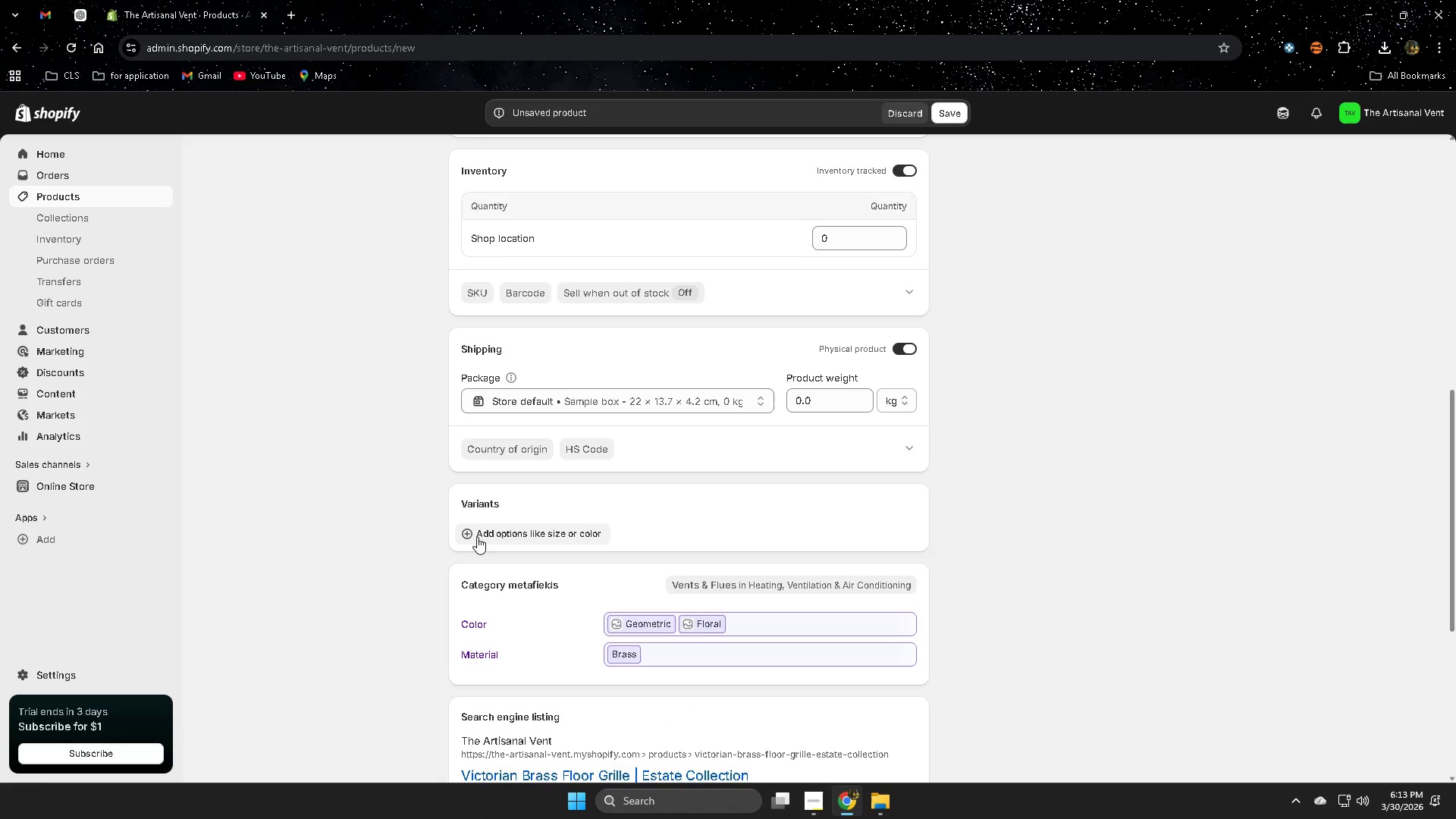 
left_click([465, 535])
 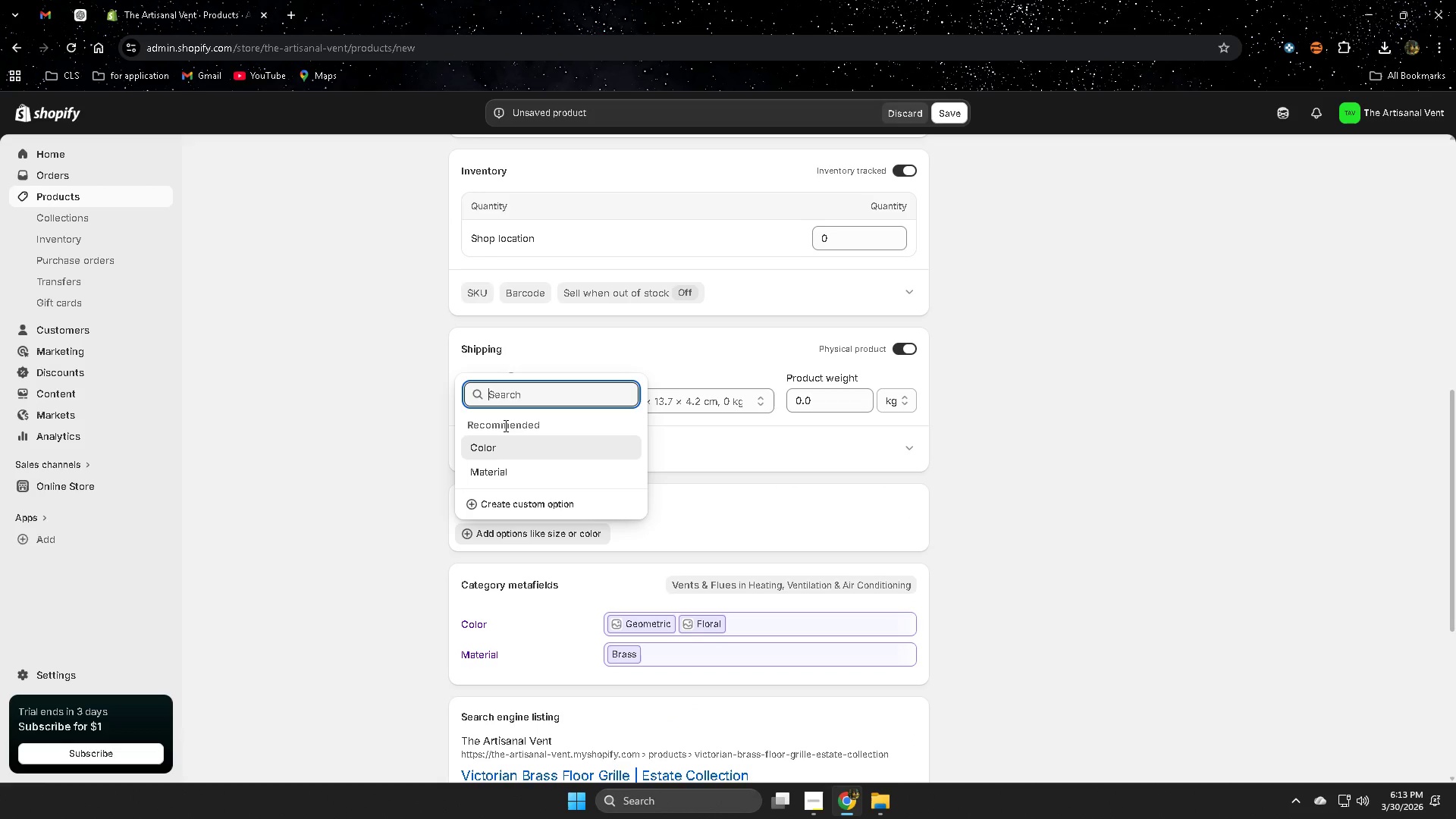 
left_click([510, 510])
 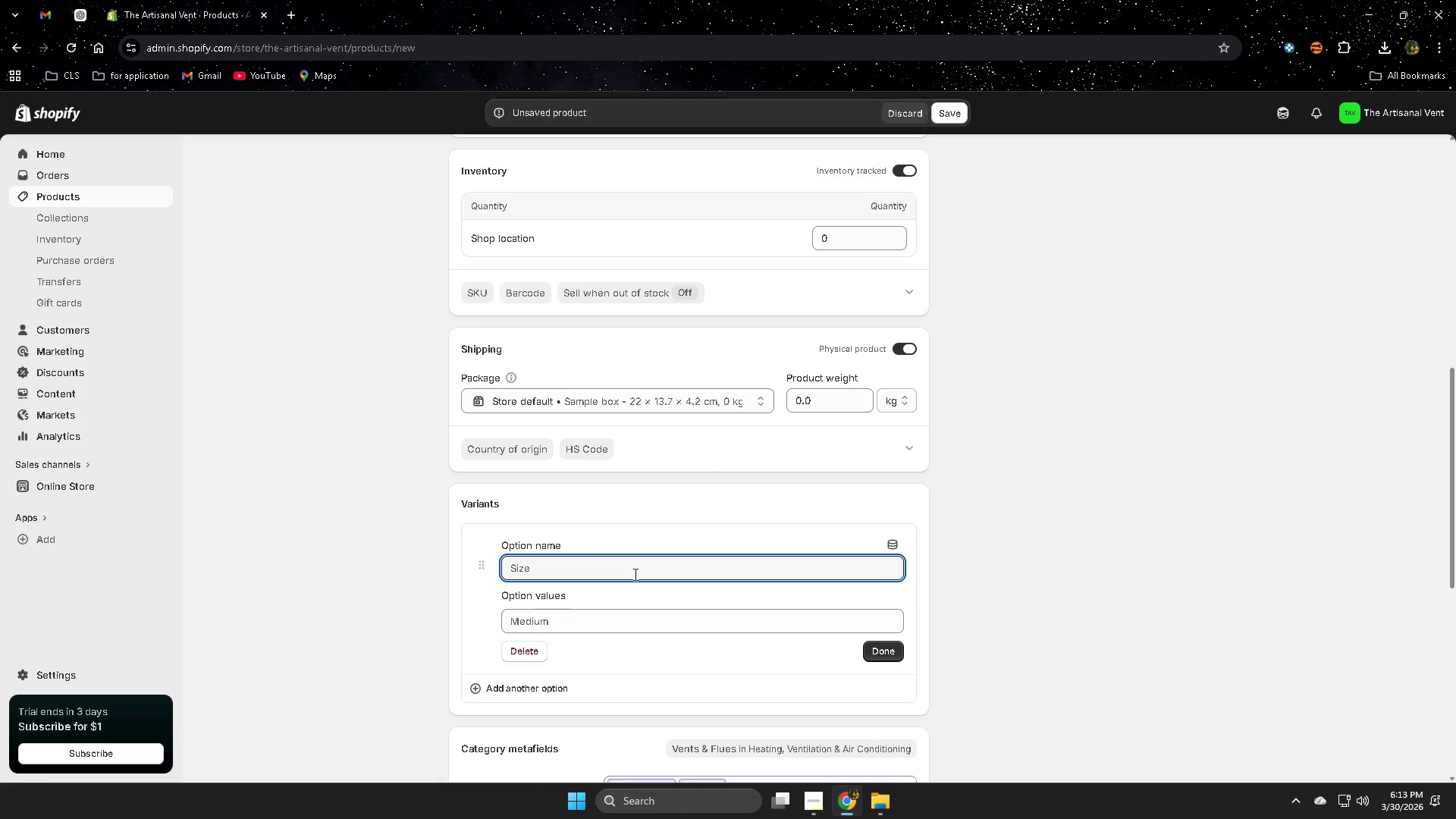 
wait(5.78)
 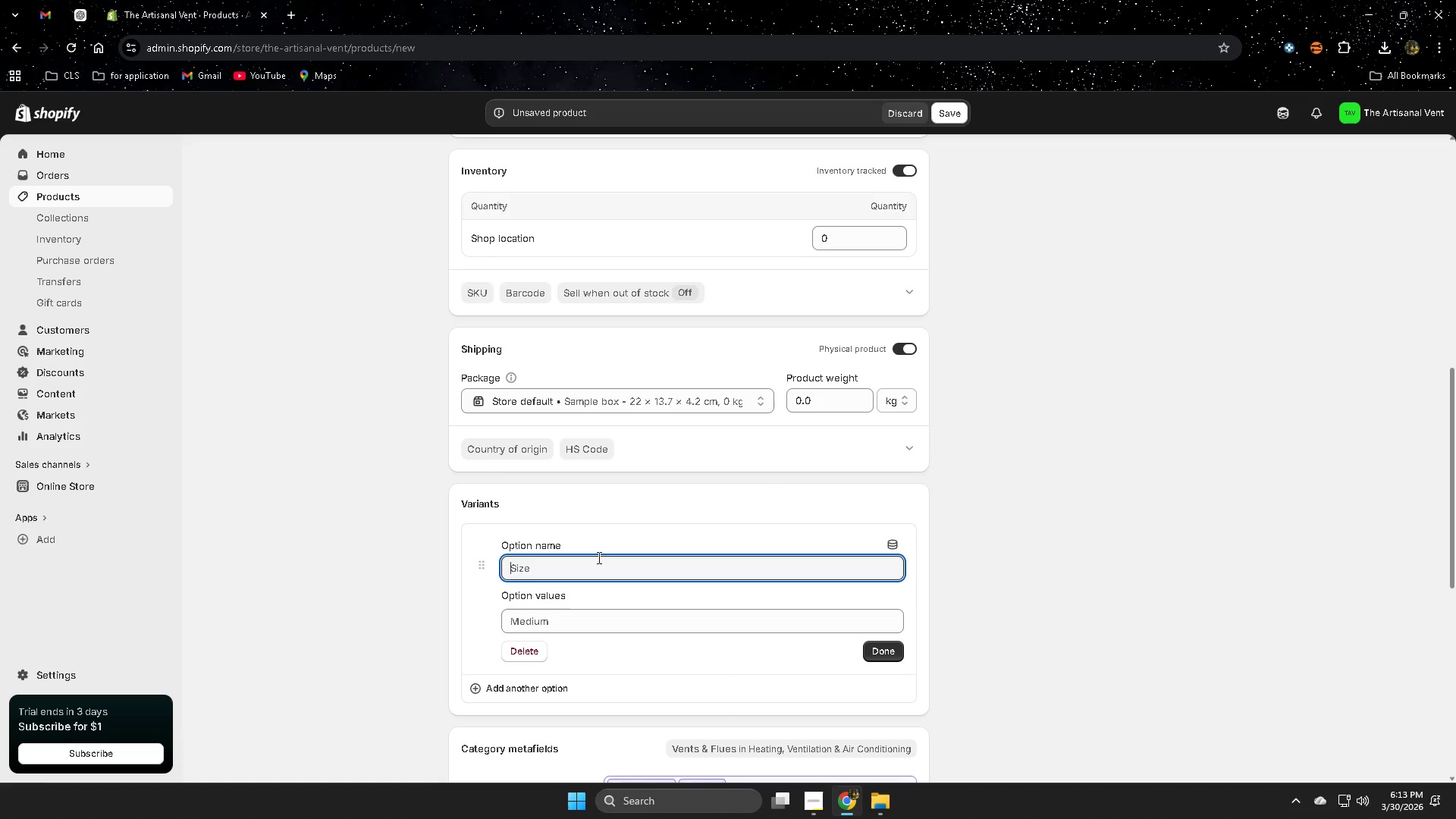 
type(Size)
 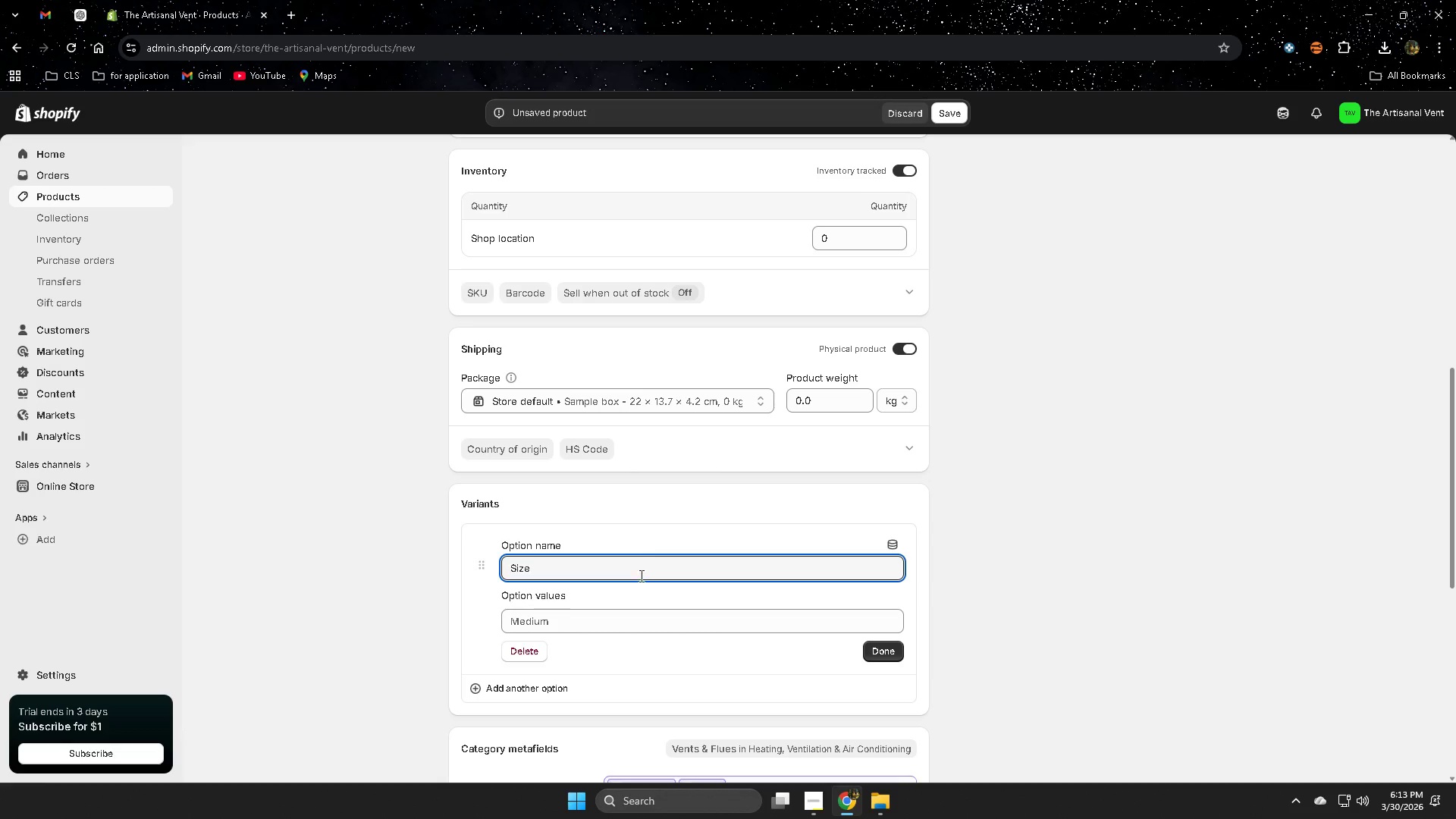 
left_click([357, 560])
 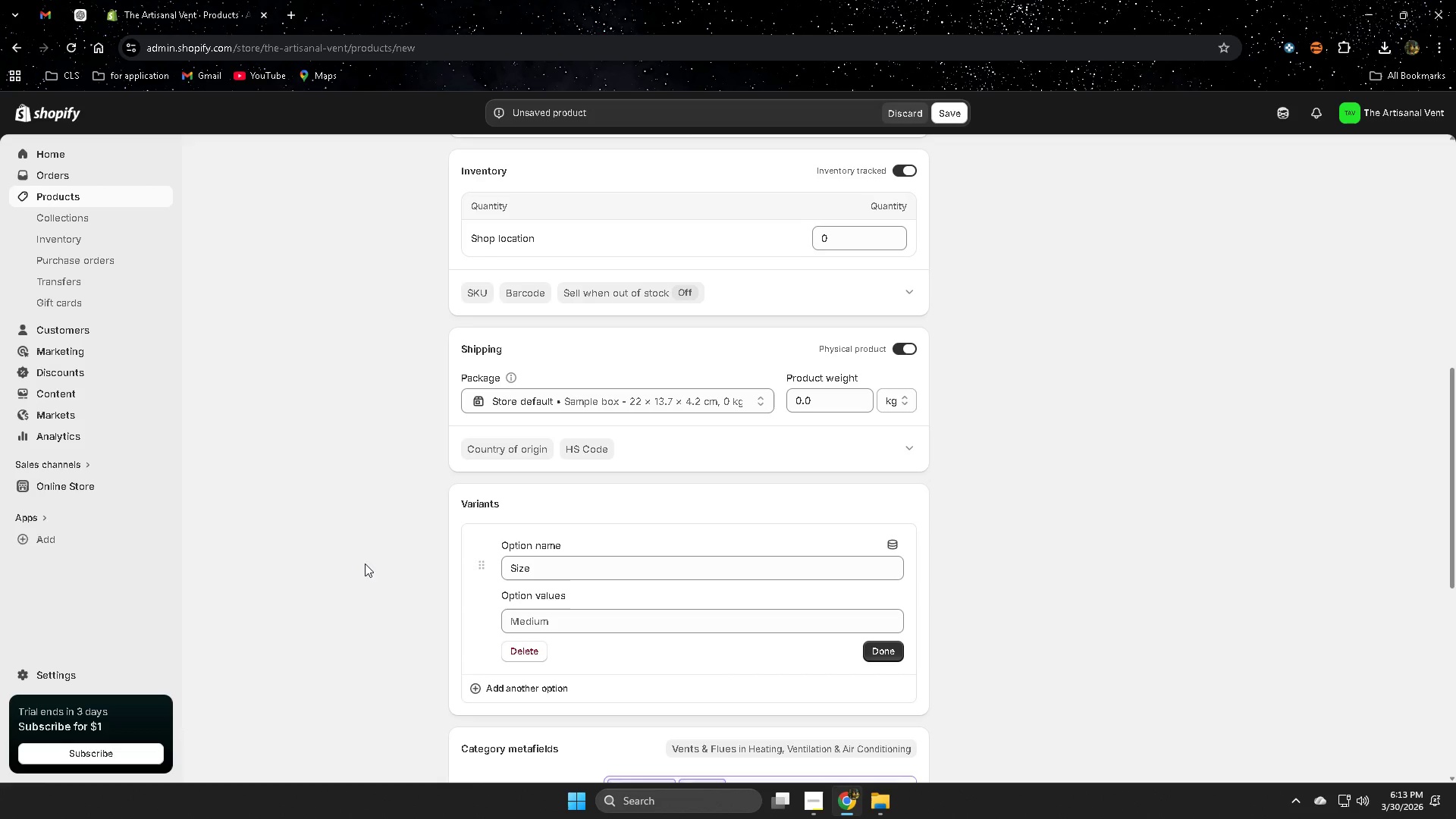 
scroll: coordinate [396, 566], scroll_direction: down, amount: 3.0
 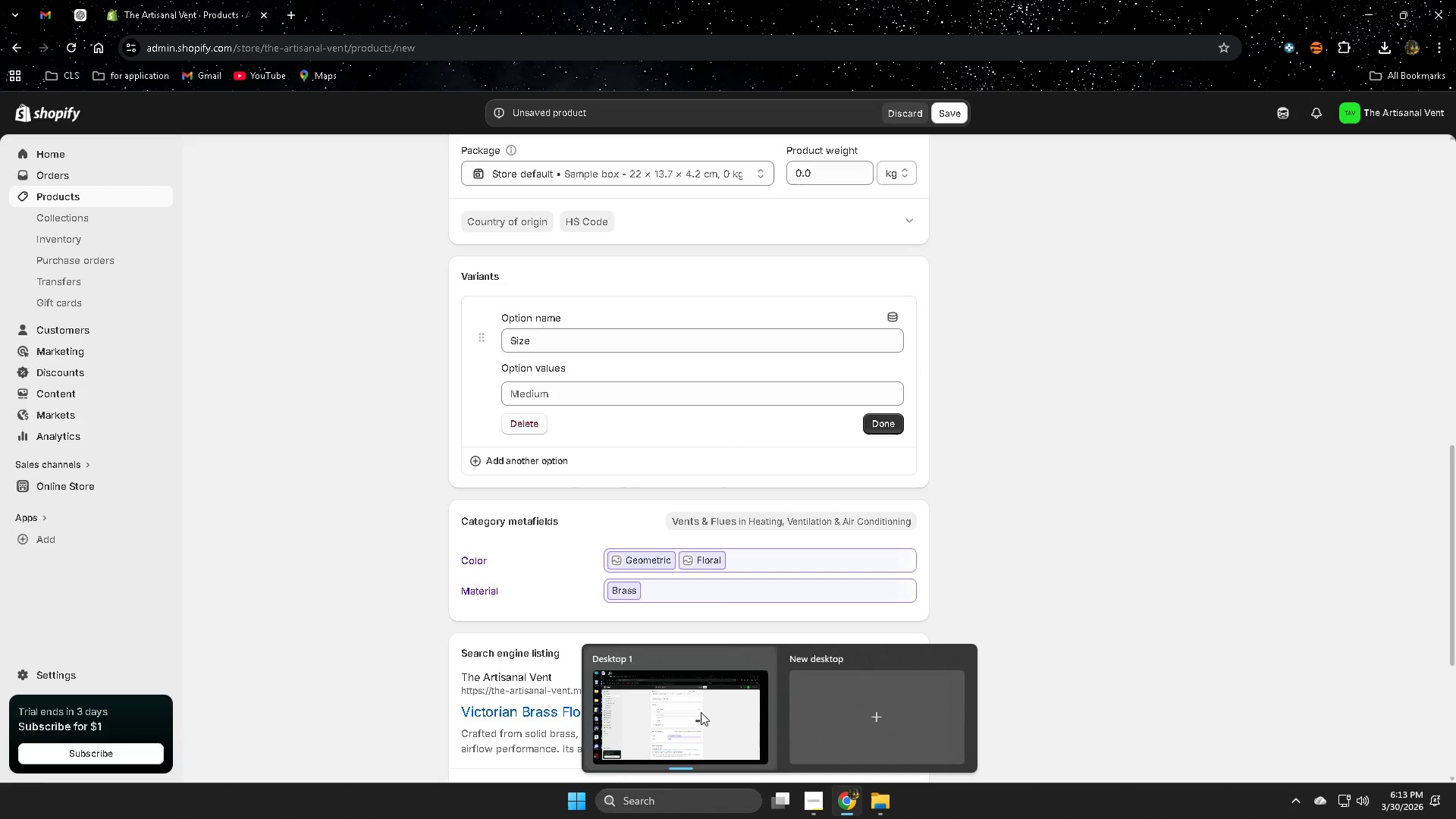 
left_click([729, 726])
 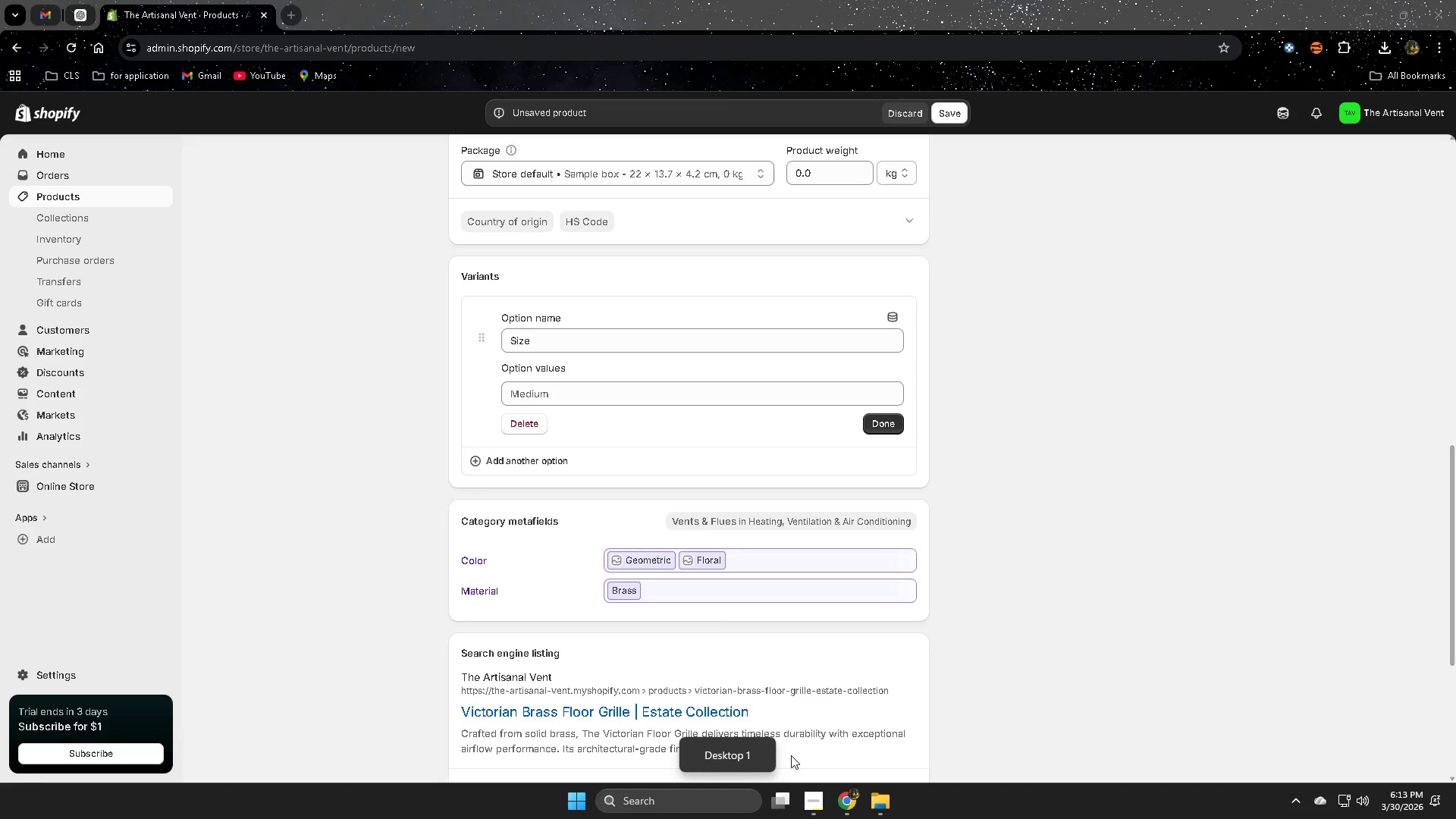 
left_click([808, 799])